 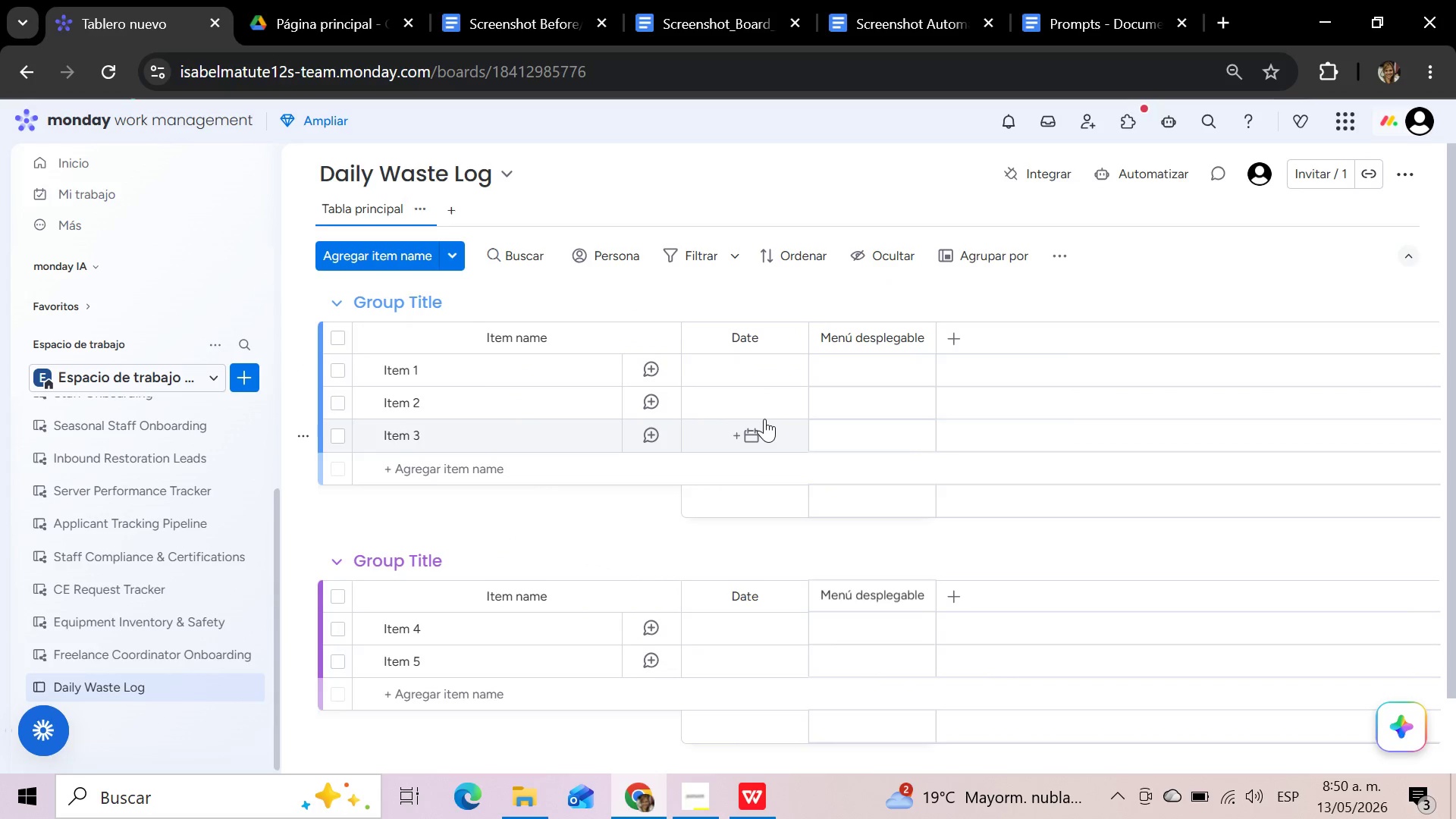 
left_click([899, 340])
 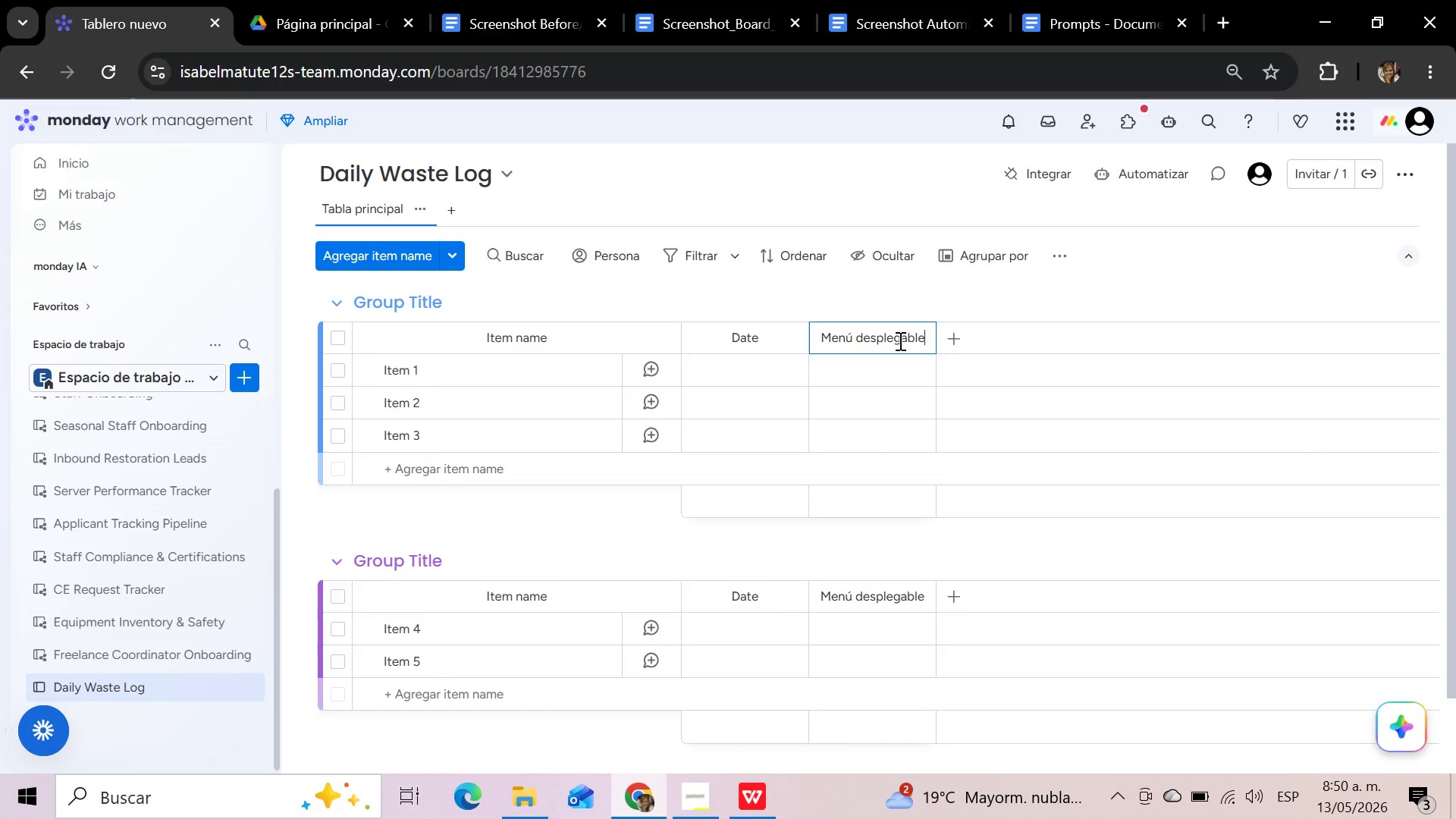 
hold_key(key=Backspace, duration=1.38)
 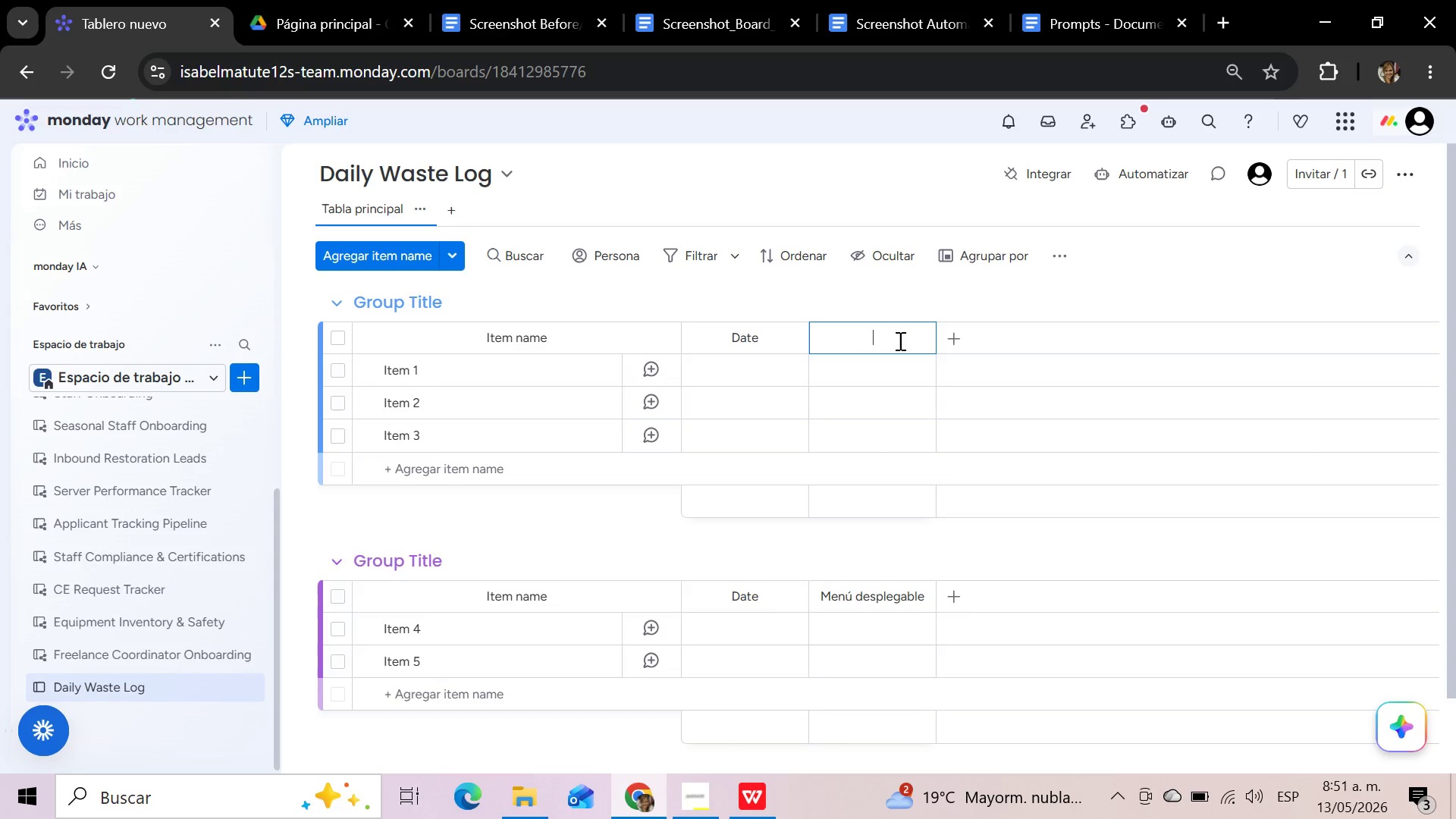 
key(Control+V)
 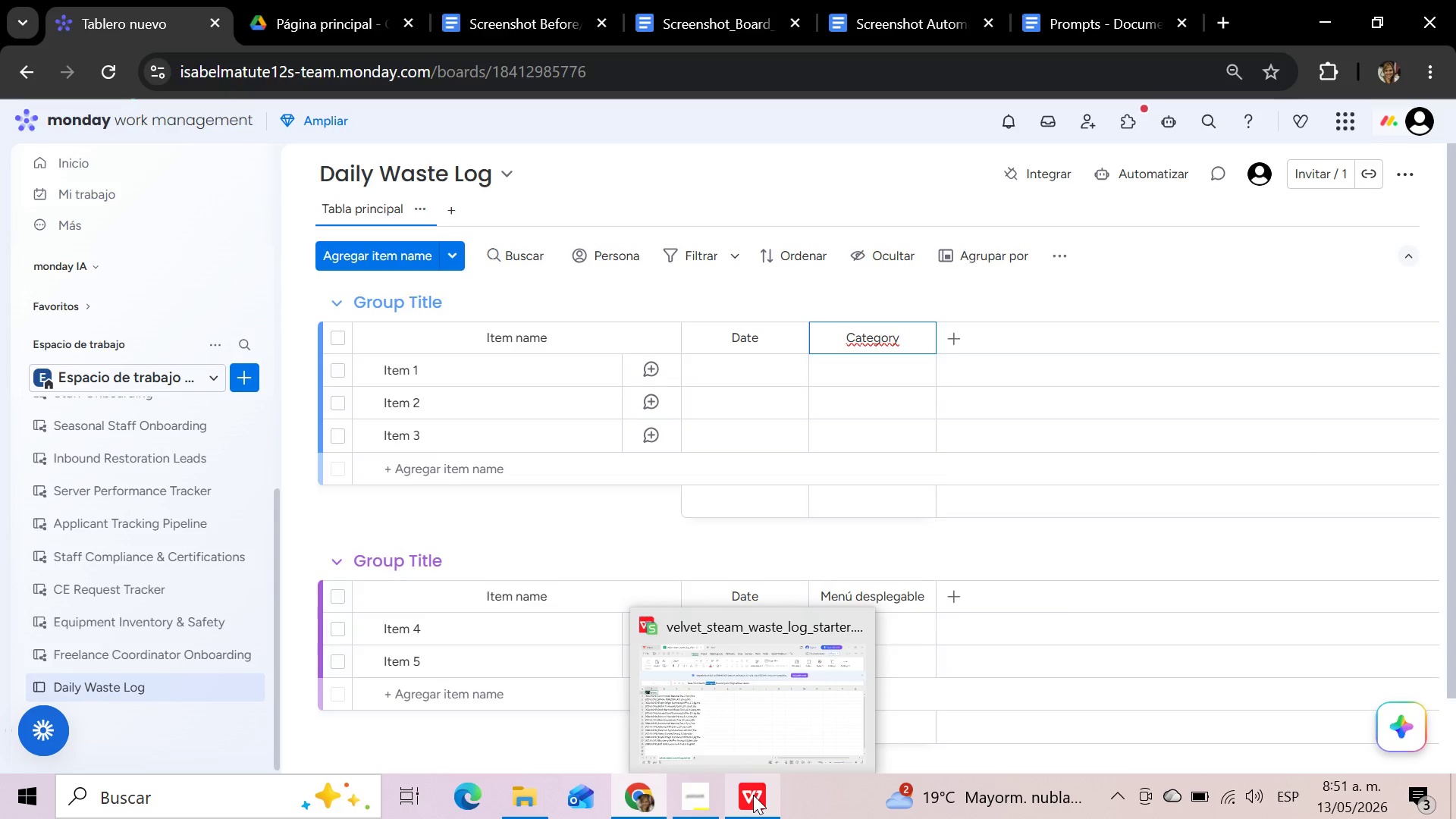 
left_click([755, 792])
 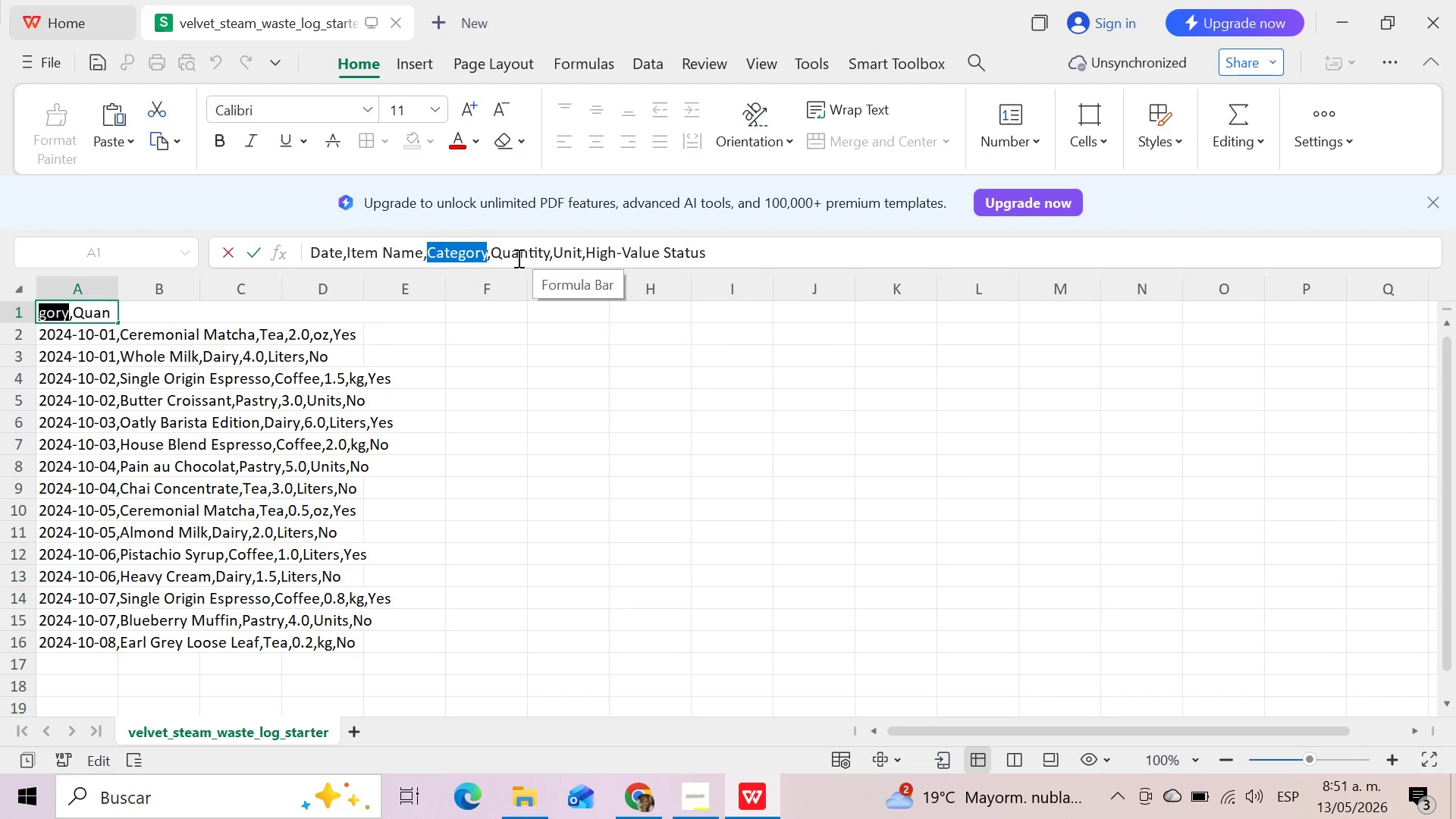 
left_click_drag(start_coordinate=[493, 255], to_coordinate=[548, 250])
 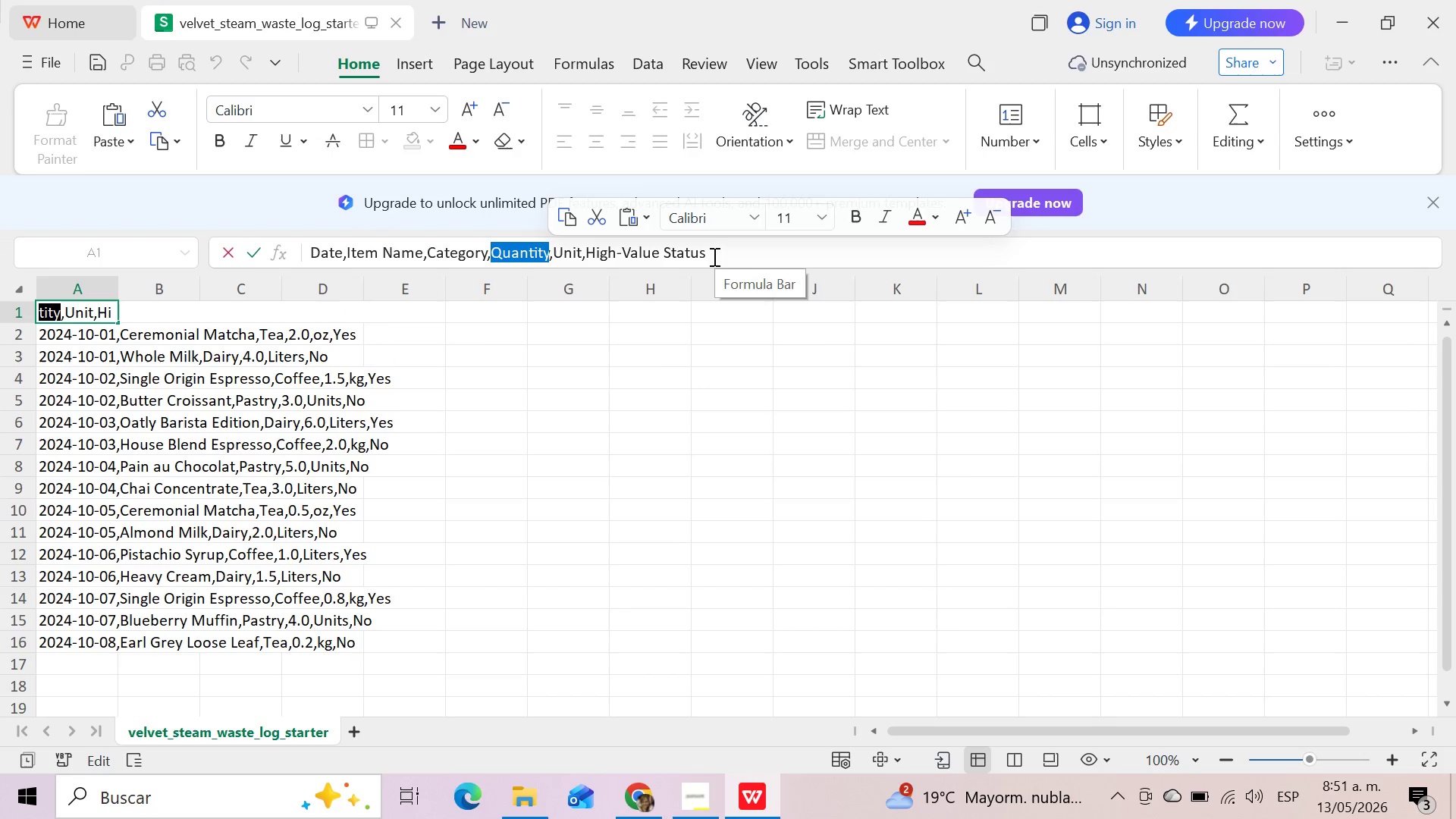 
key(Control+C)
 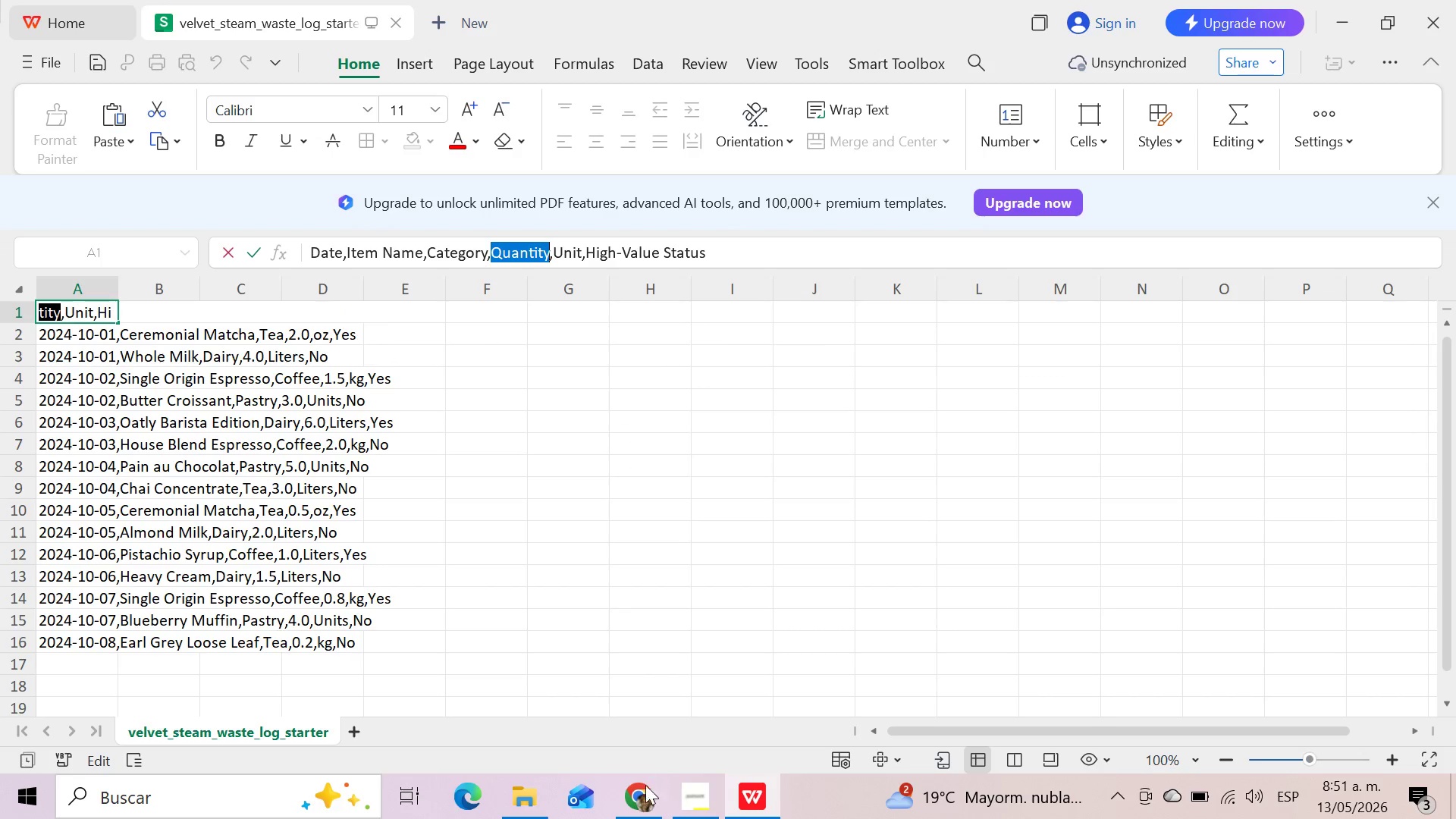 
left_click([642, 795])
 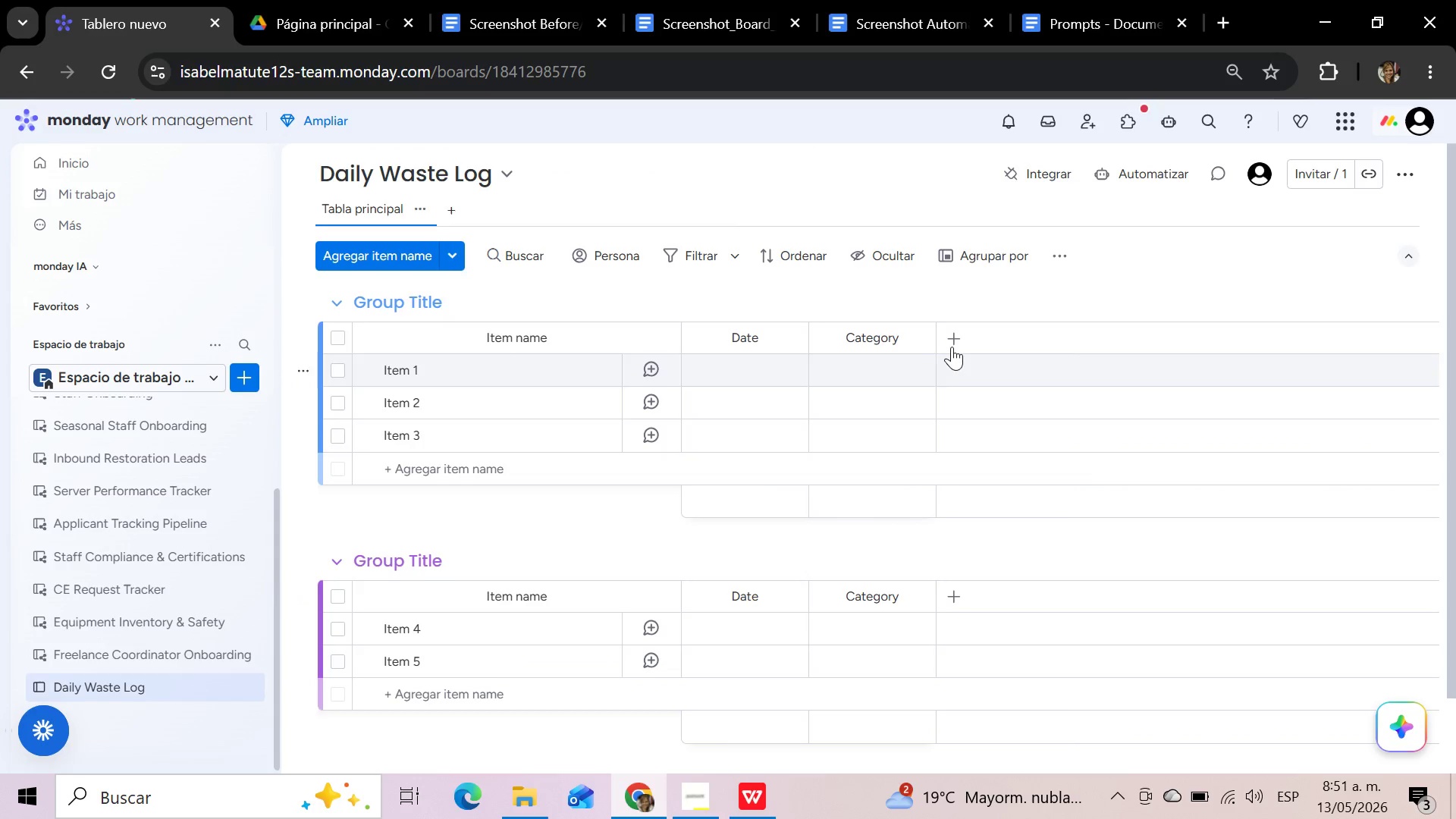 
left_click([952, 342])
 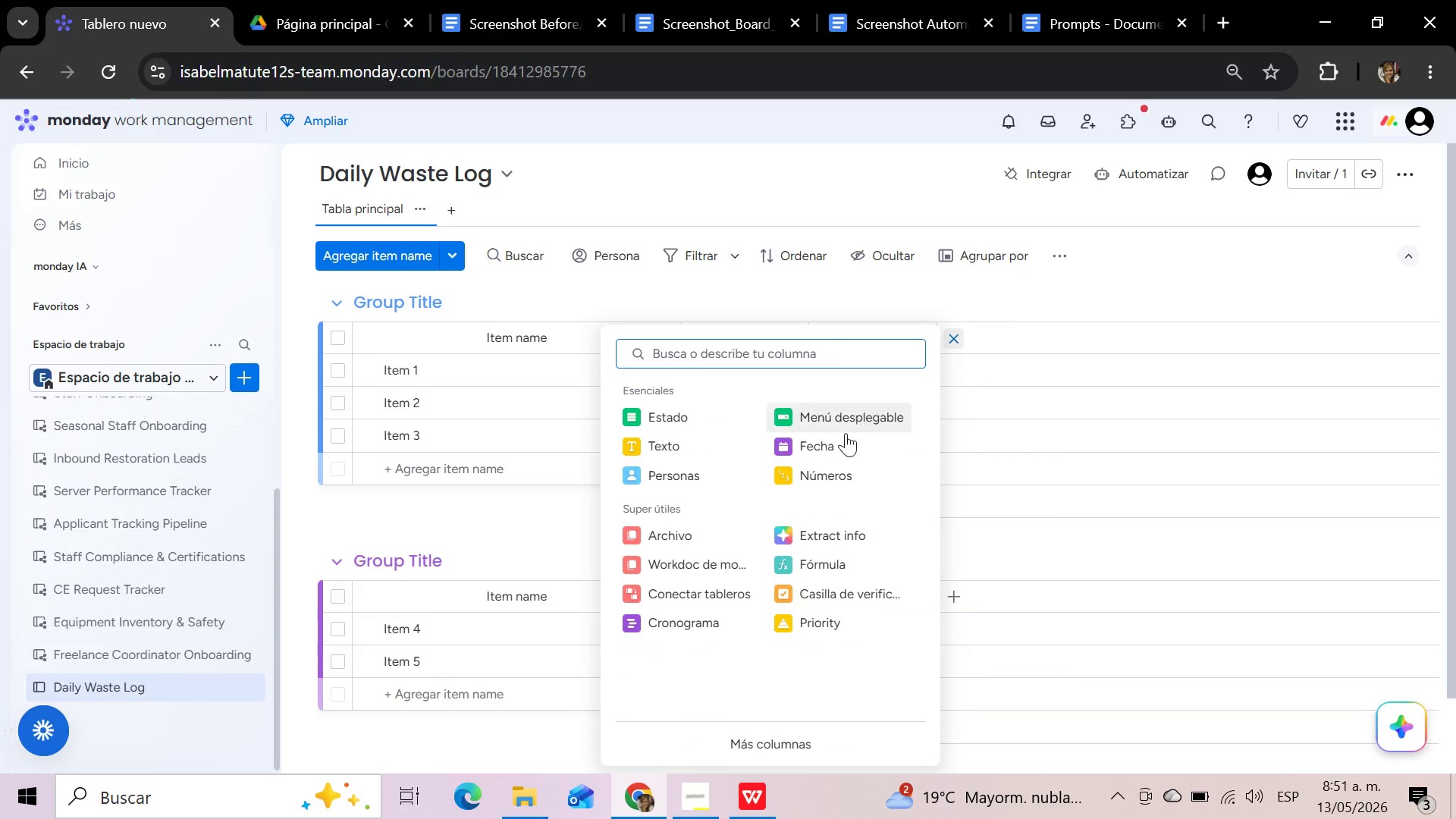 
left_click([832, 478])
 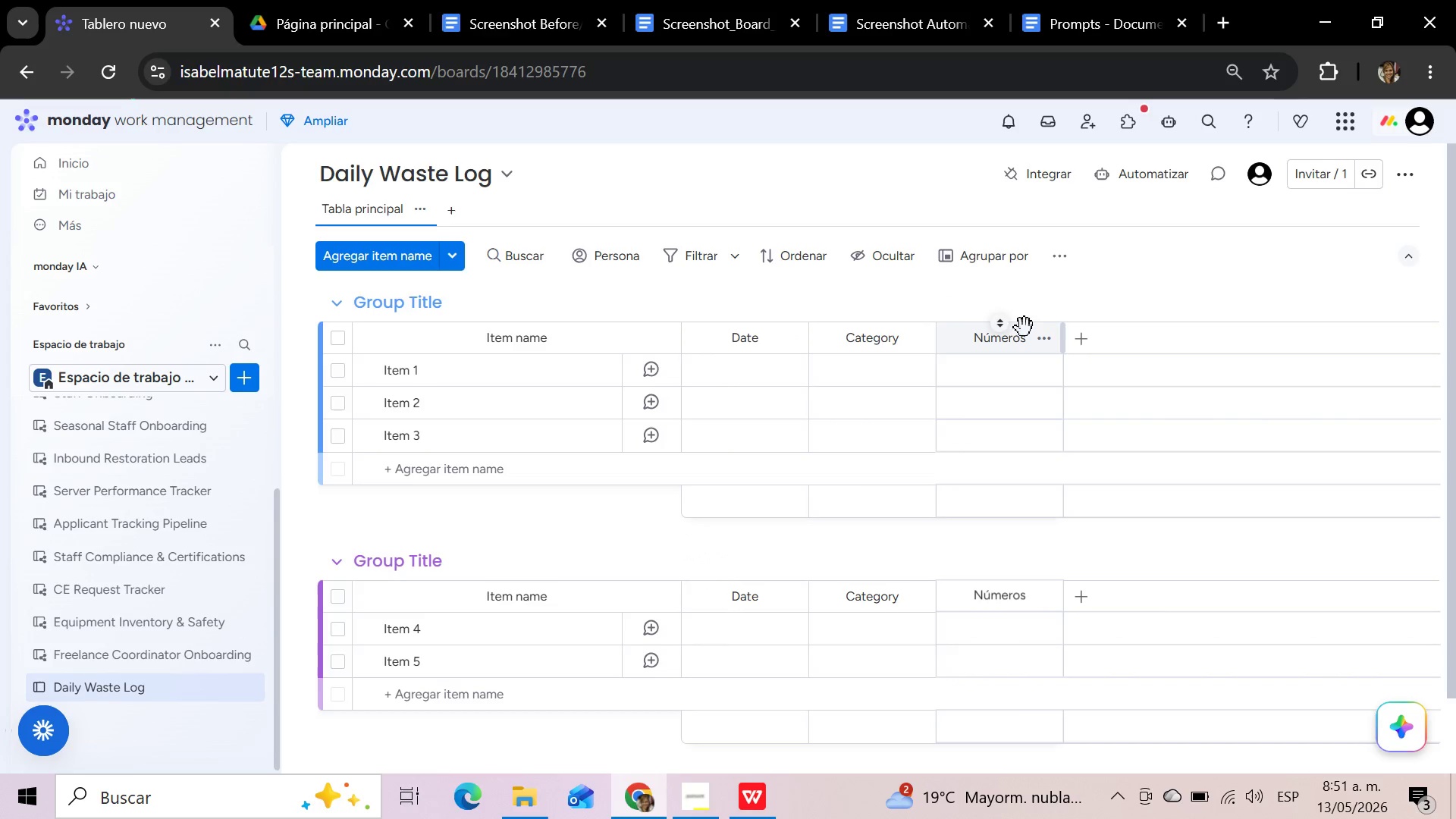 
left_click([1028, 334])
 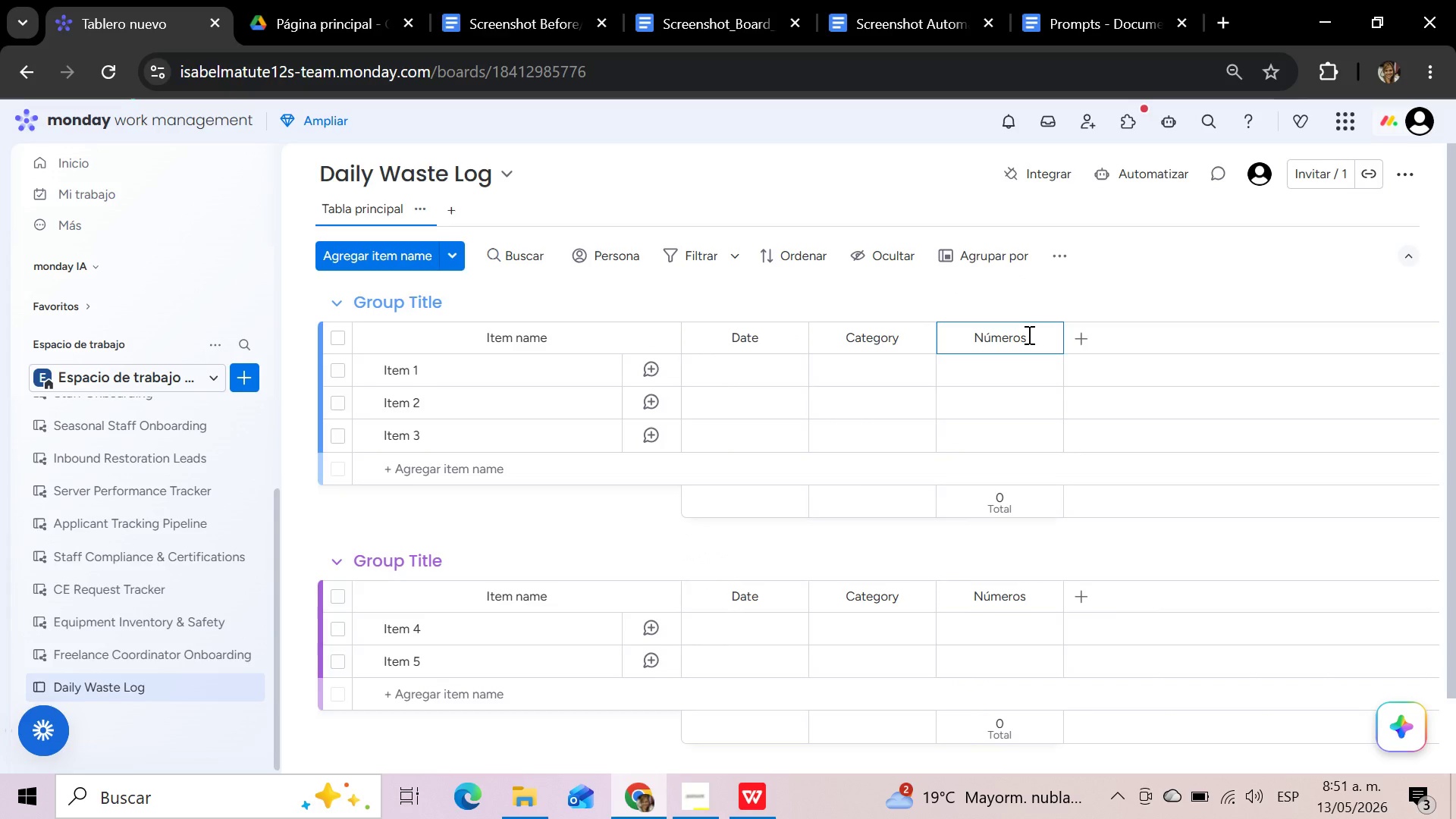 
hold_key(key=Backspace, duration=0.94)
 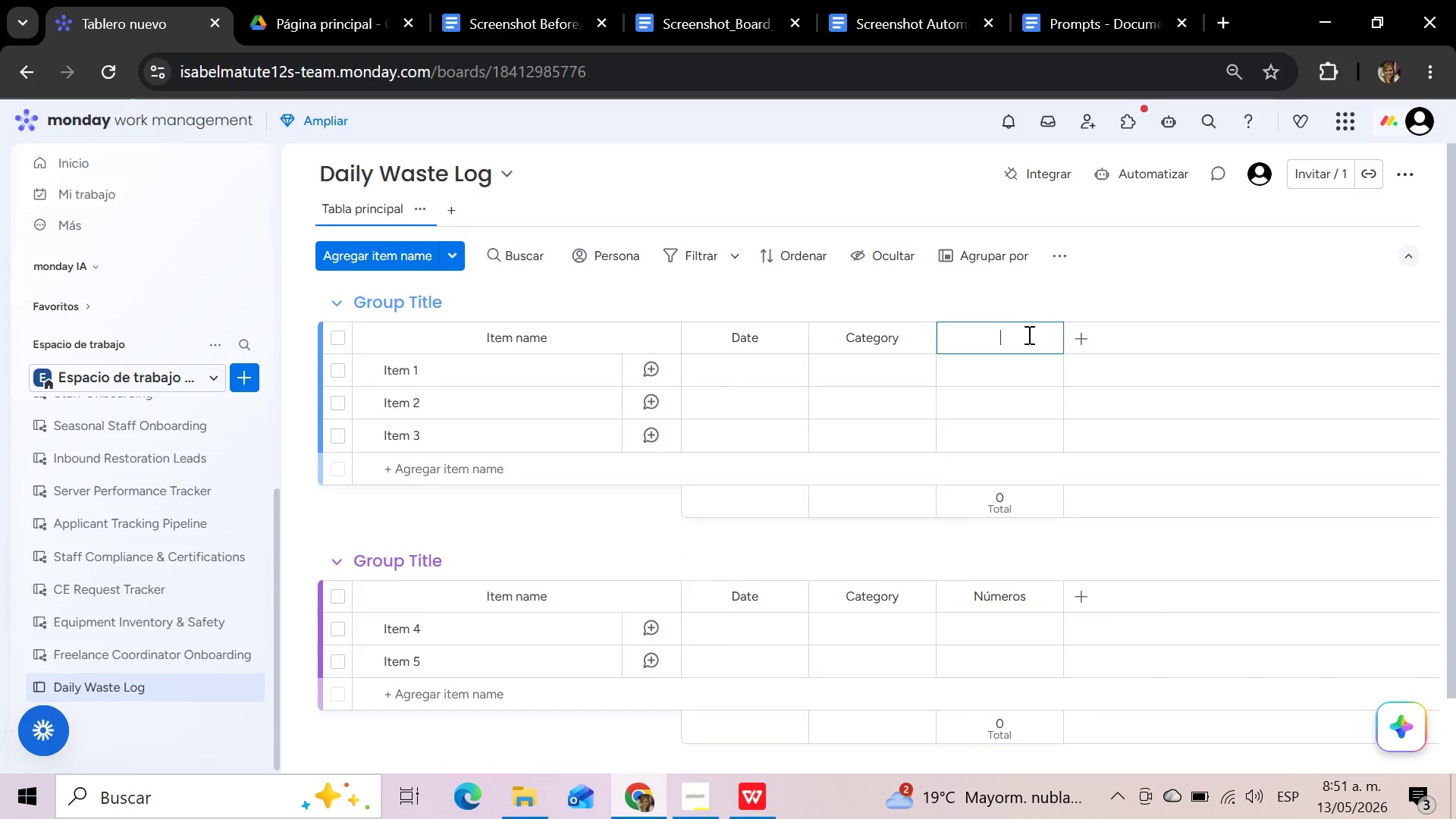 
key(Control+V)
 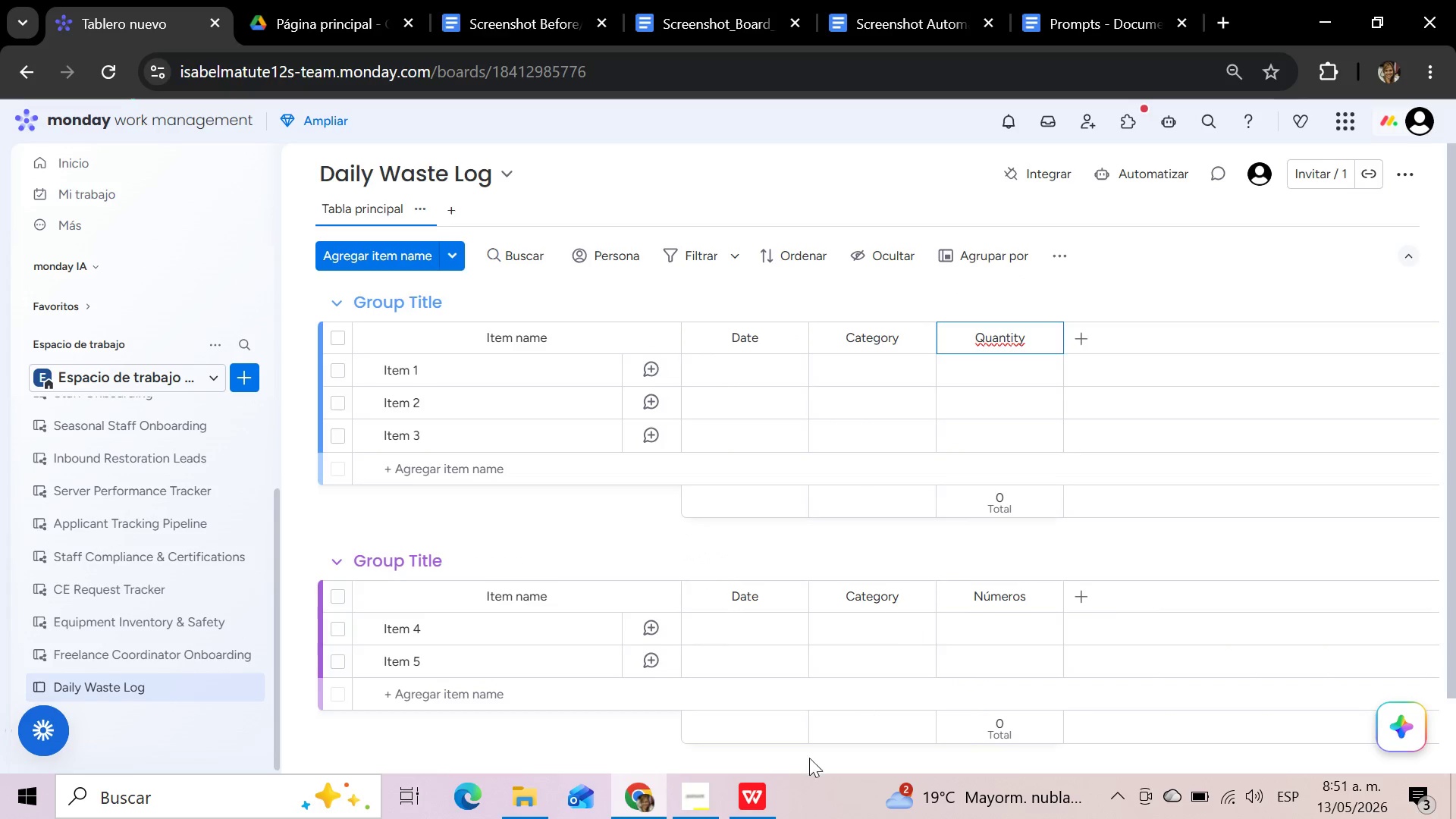 
left_click([751, 792])
 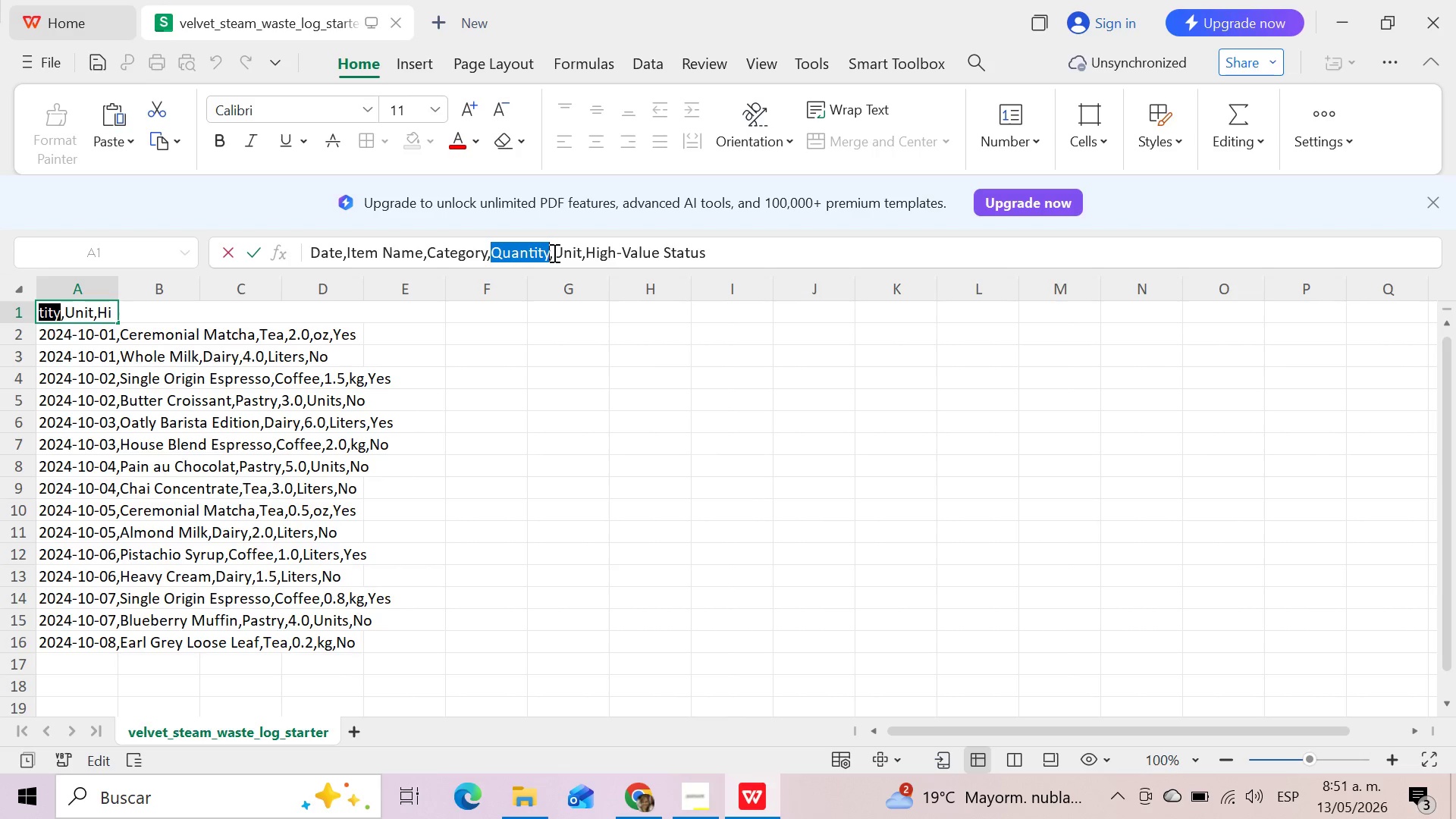 
wait(11.55)
 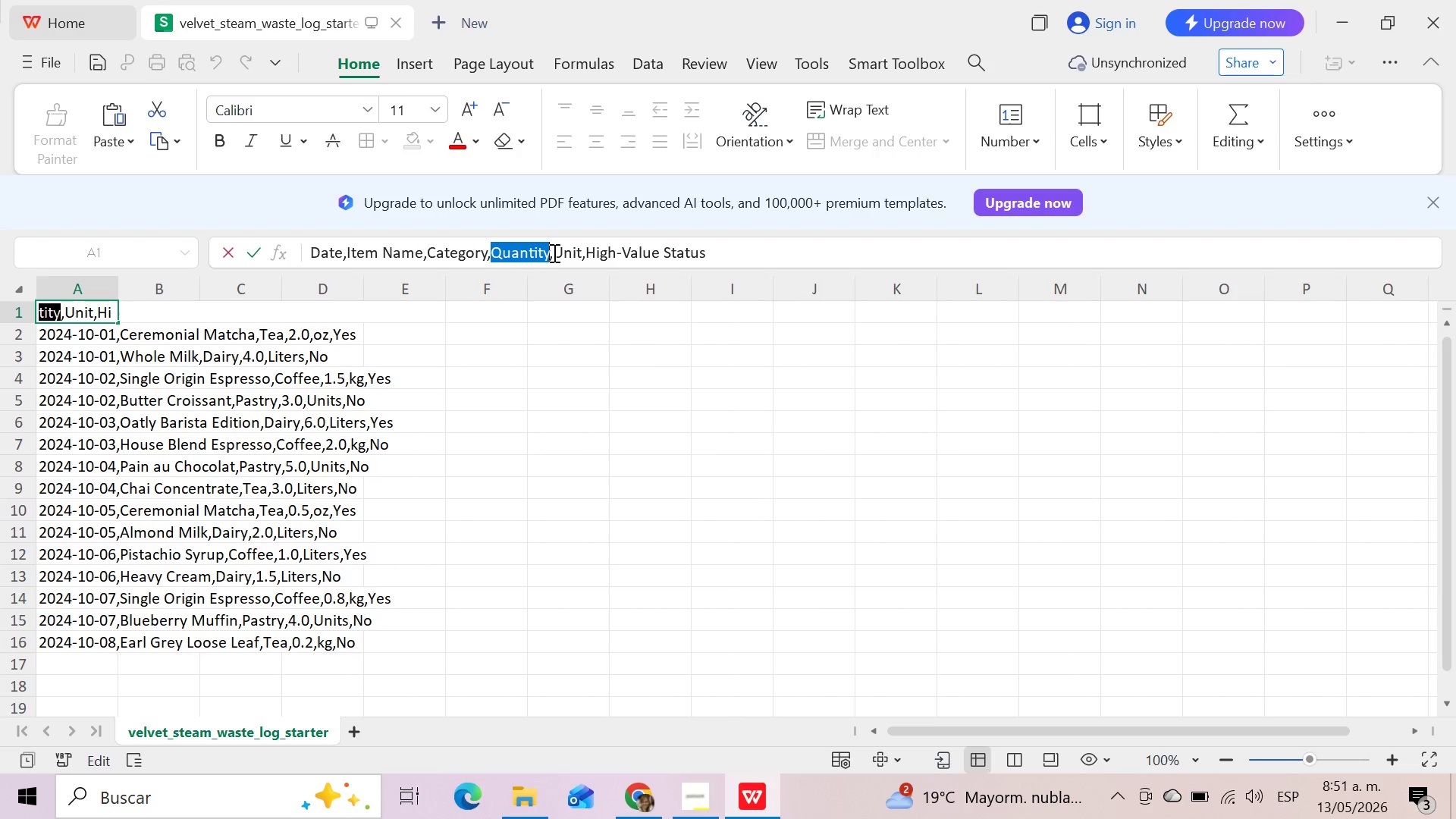 
left_click_drag(start_coordinate=[554, 253], to_coordinate=[581, 252])
 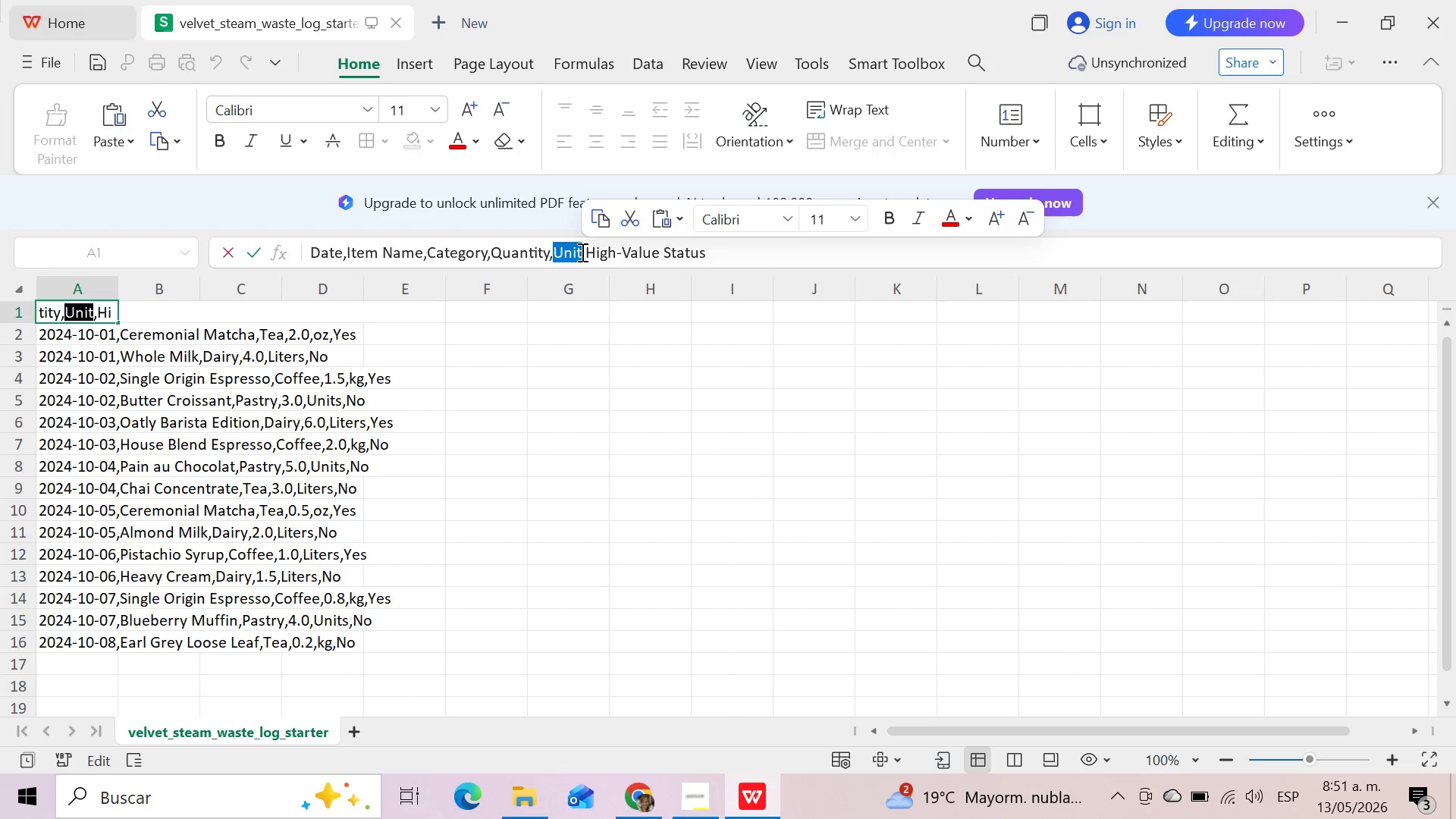 
key(Control+C)
 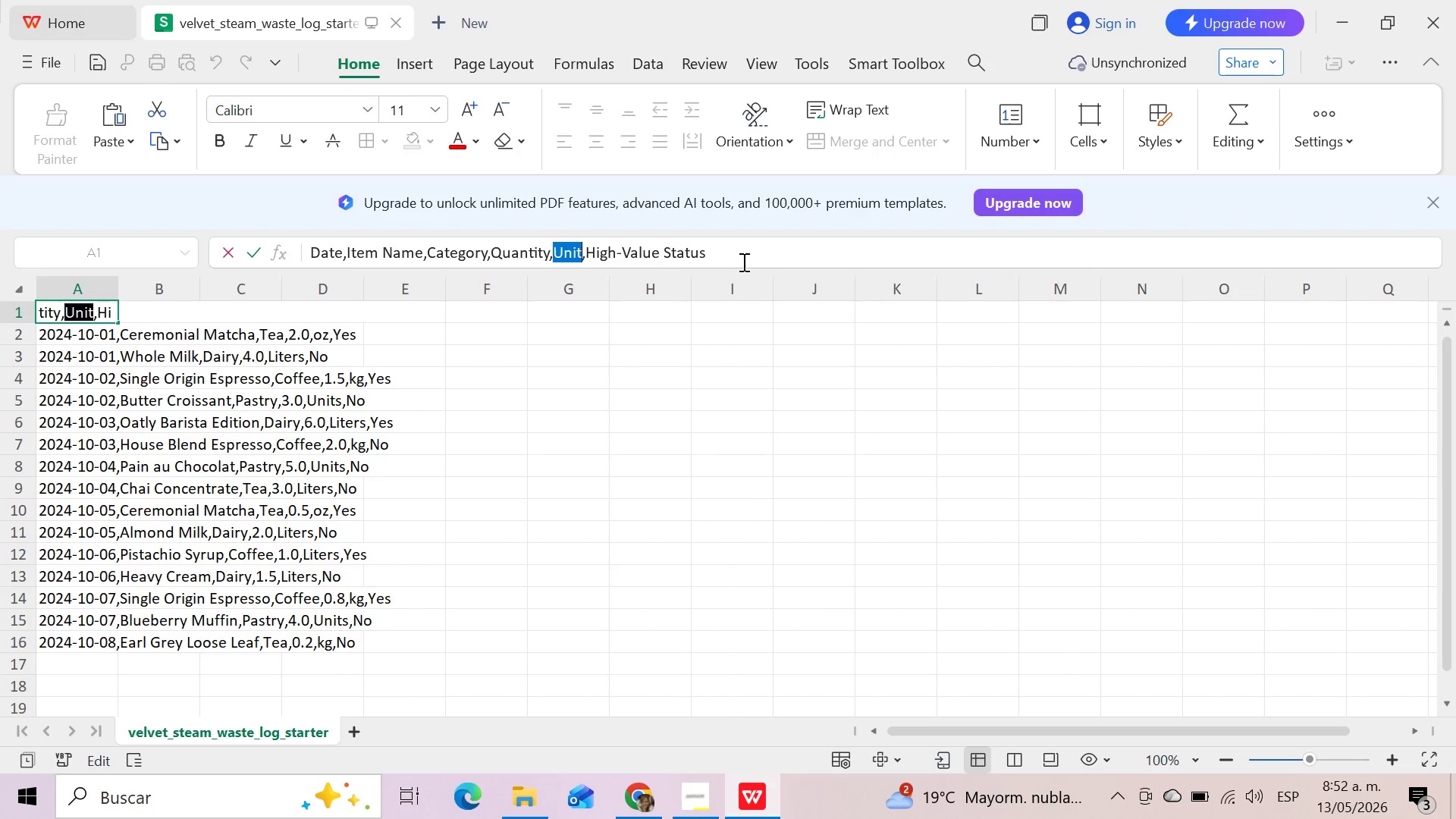 
wait(26.47)
 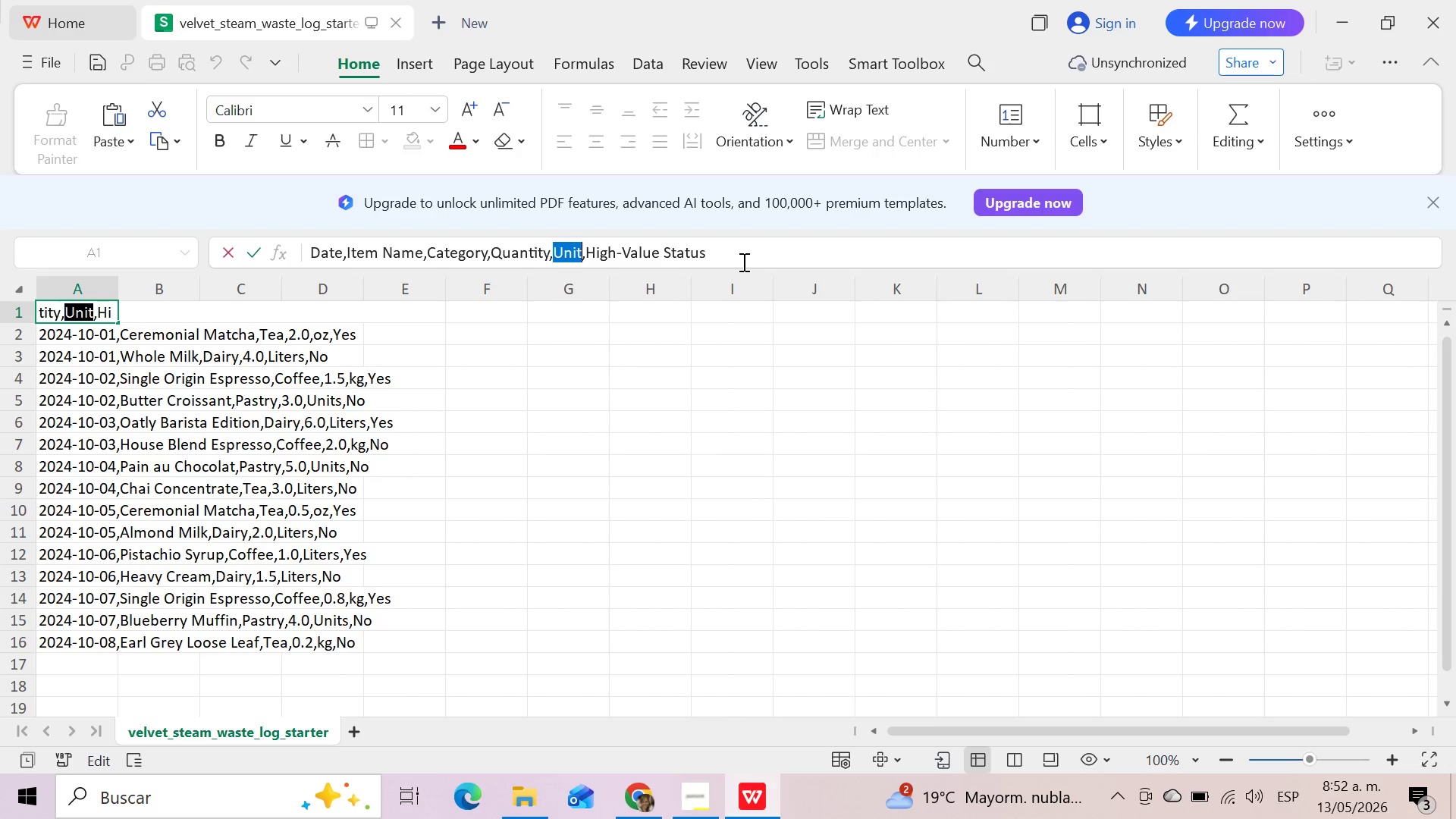 
left_click([650, 796])
 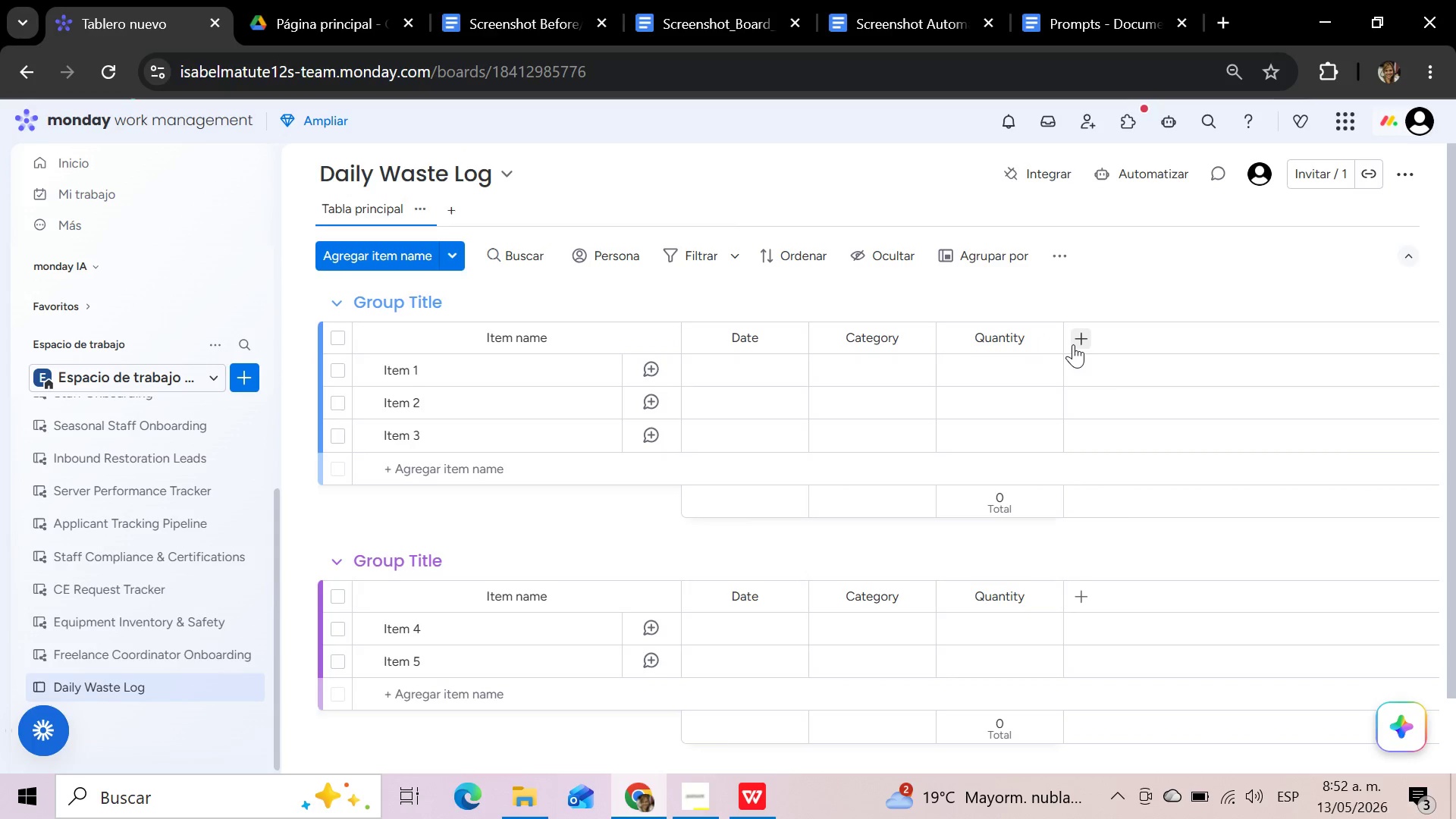 
left_click([1087, 337])
 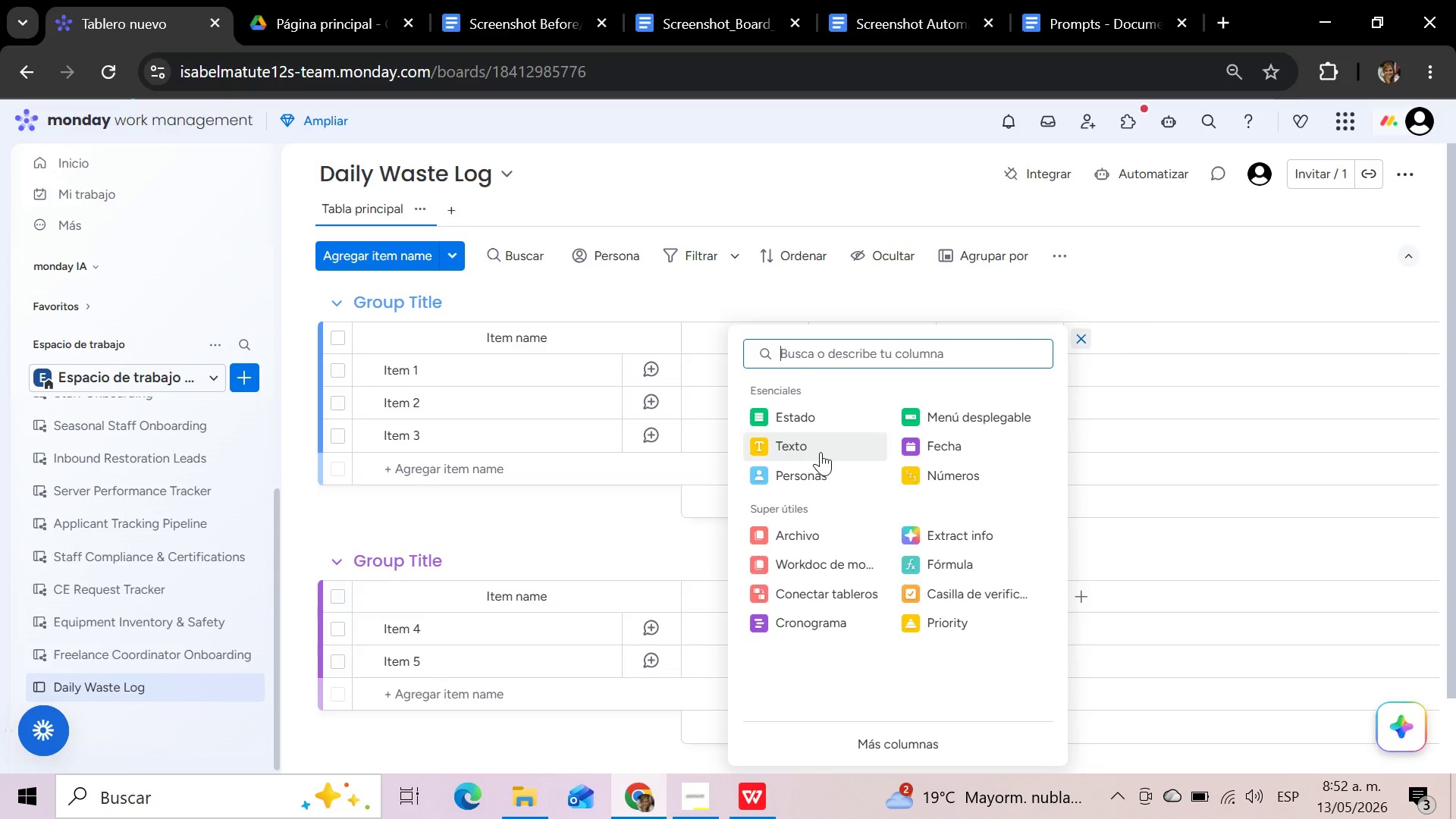 
left_click([821, 452])
 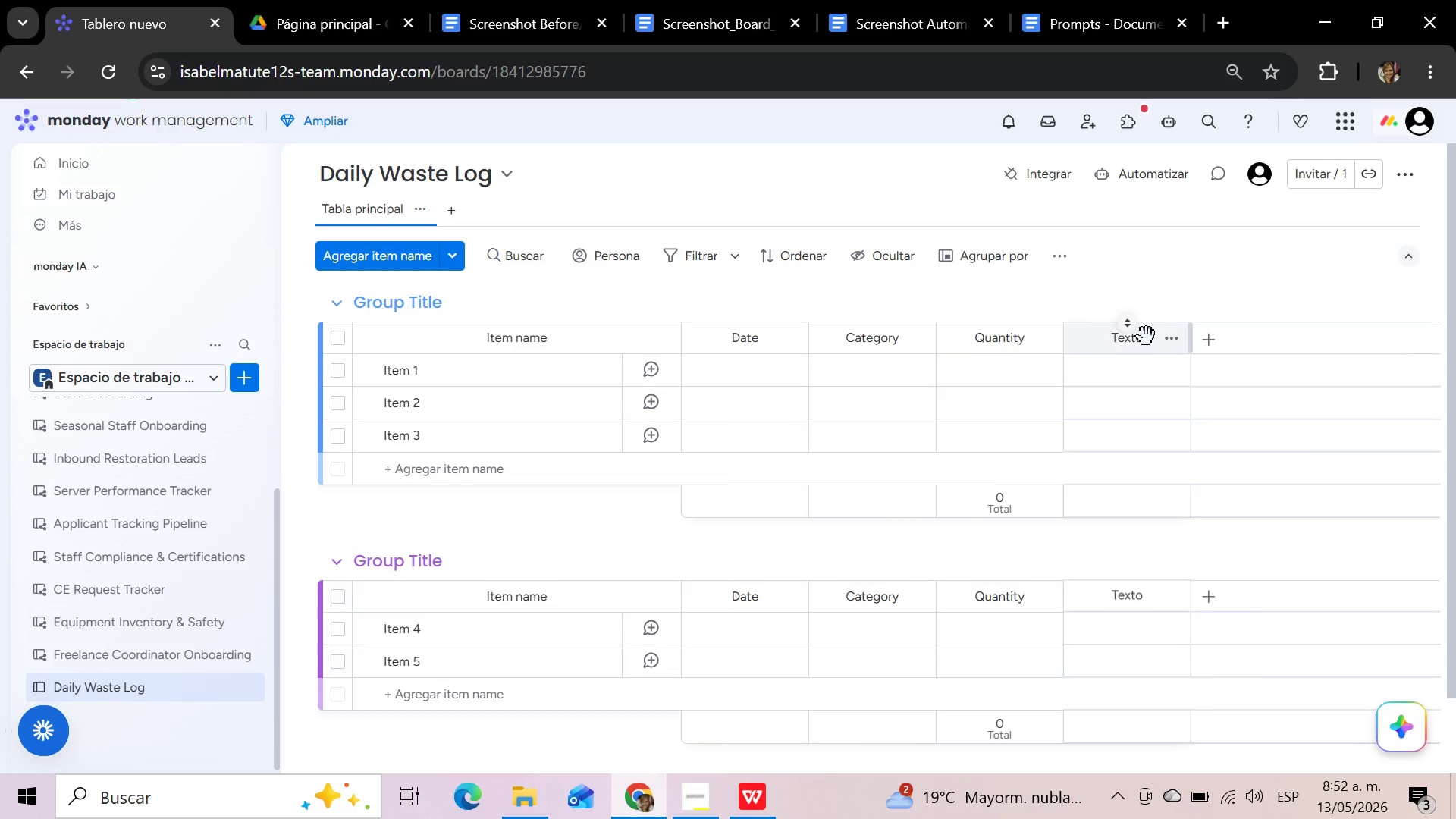 
left_click([1141, 336])
 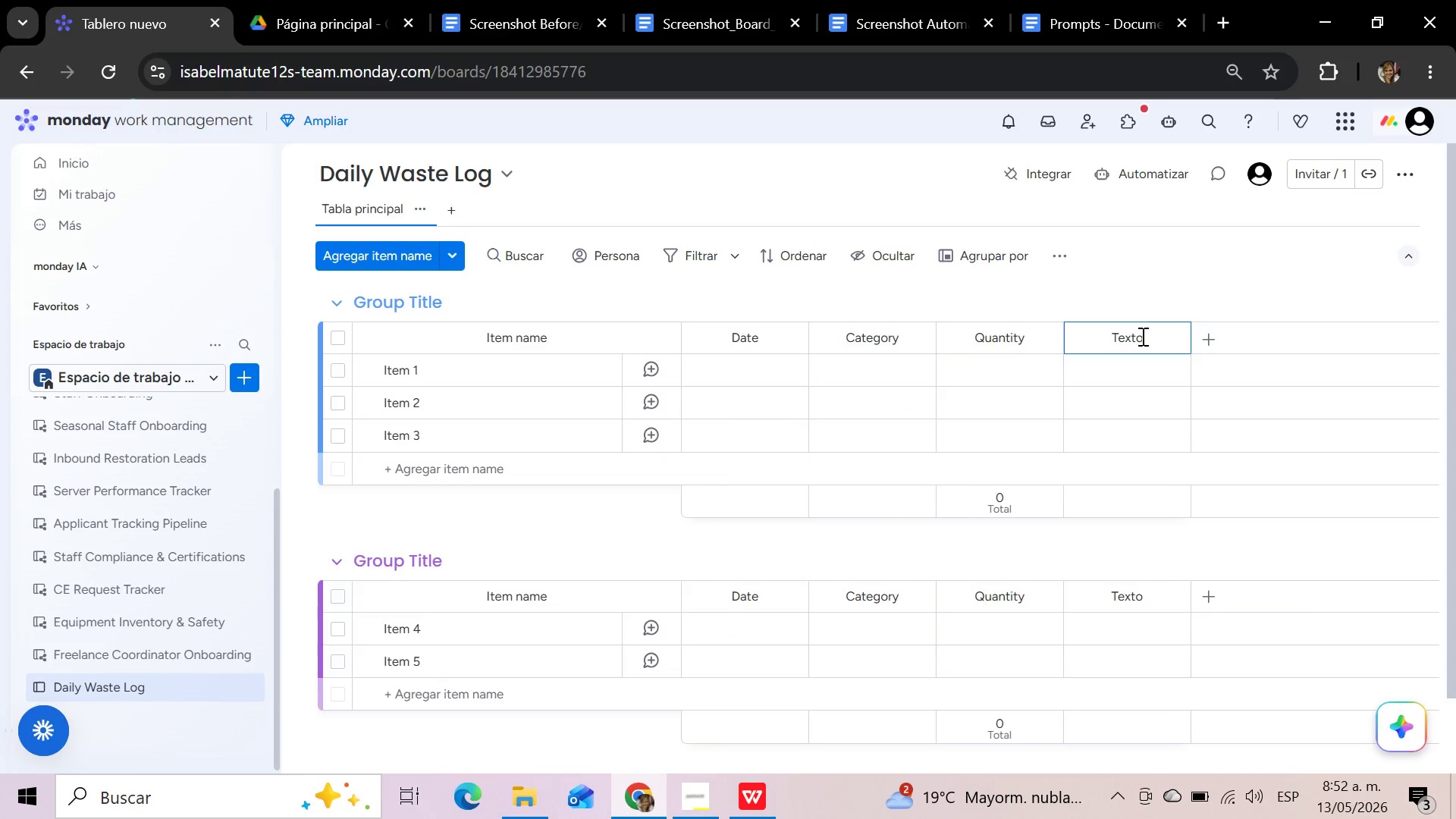 
hold_key(key=Backspace, duration=0.81)
 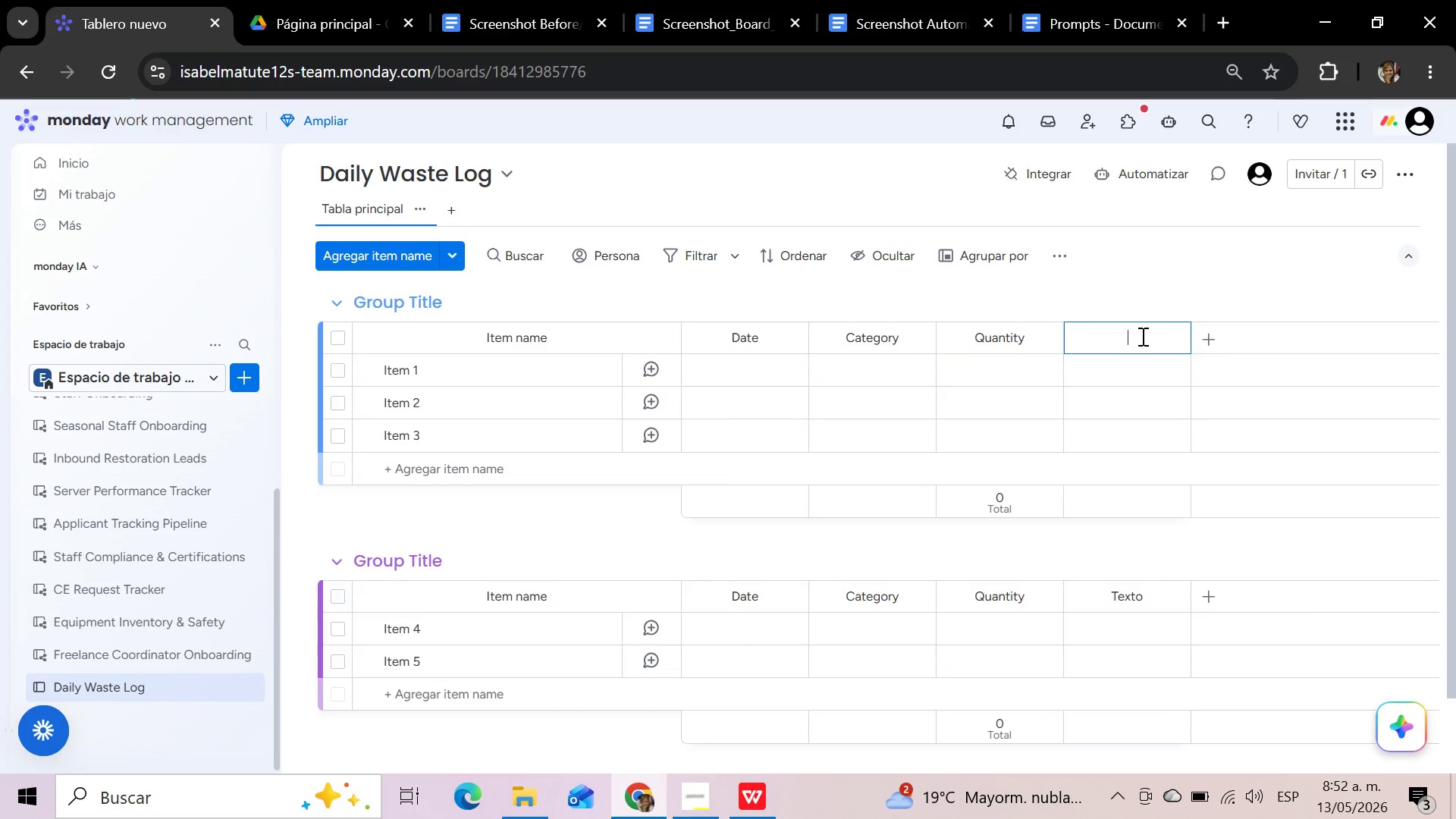 
key(Control+V)
 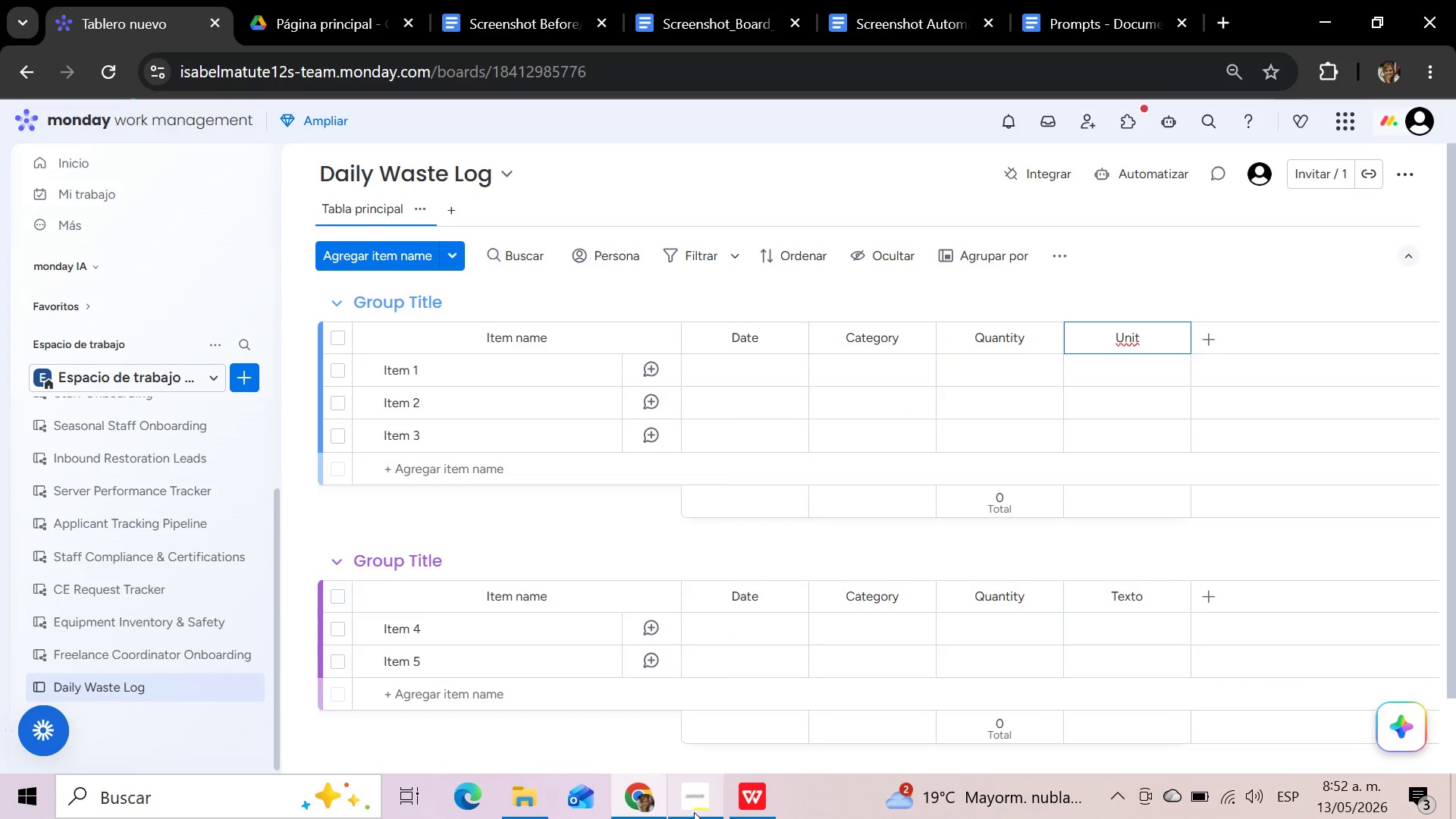 
left_click([695, 811])